 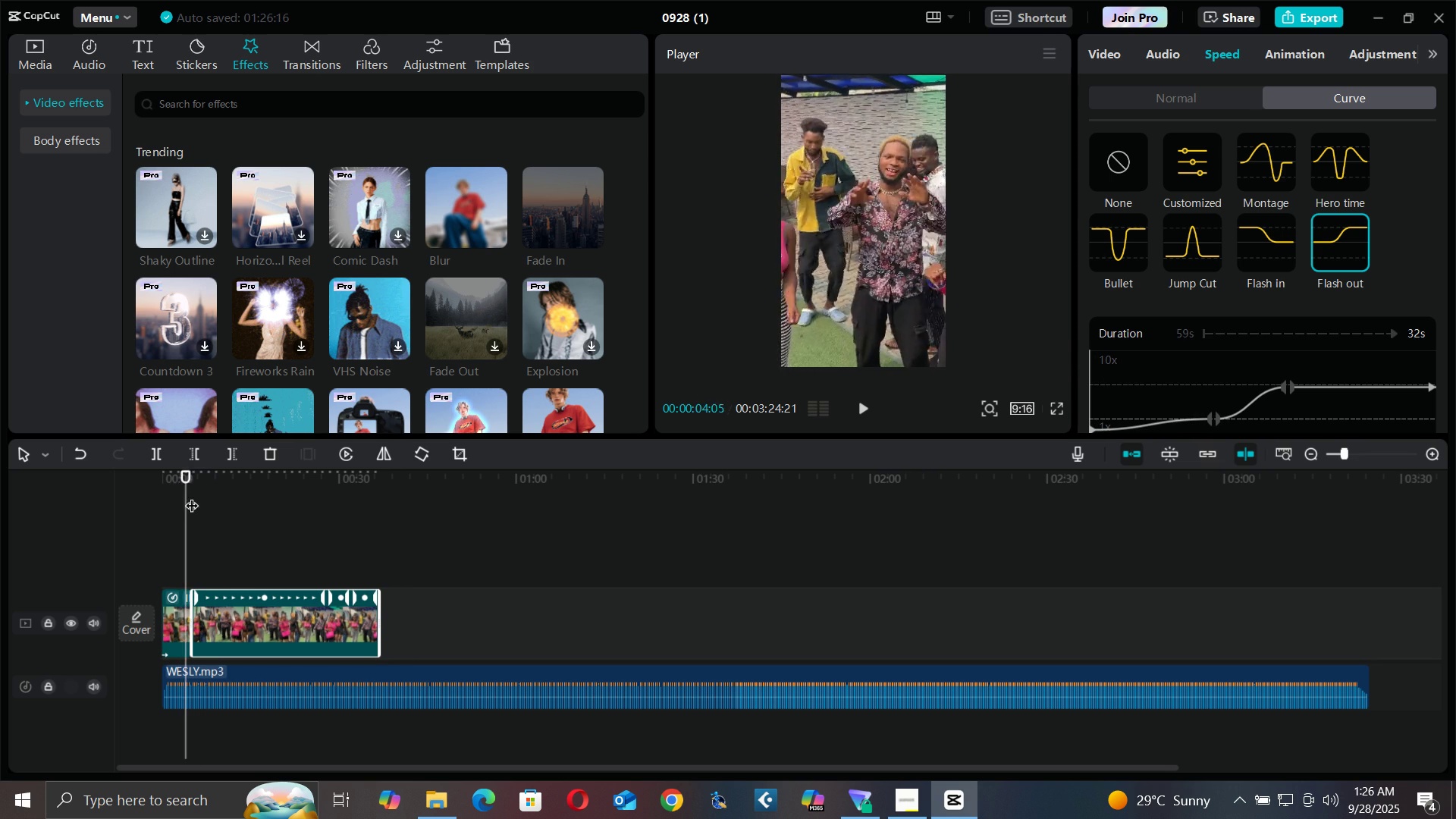 
key(Space)
 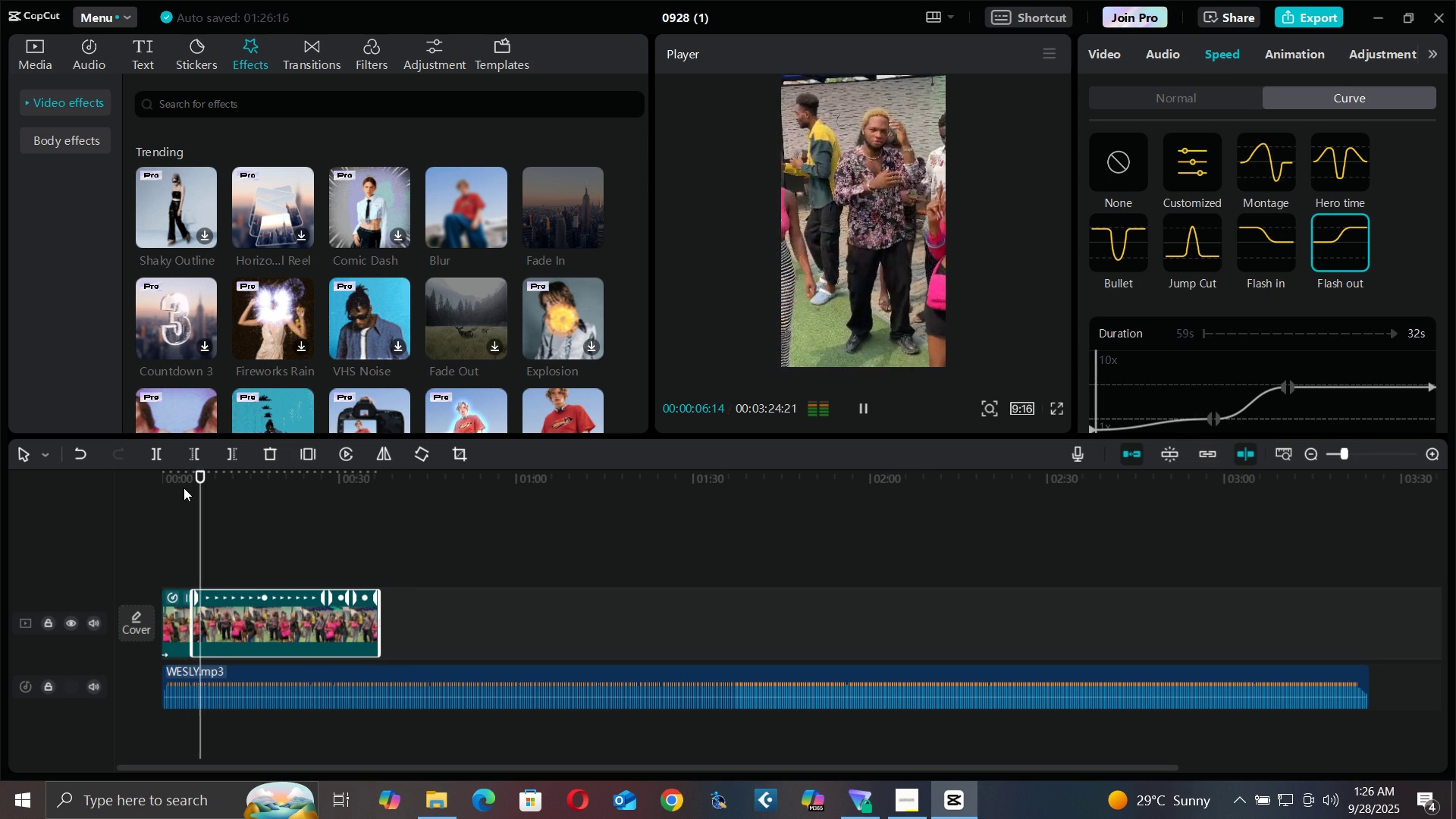 
key(Space)
 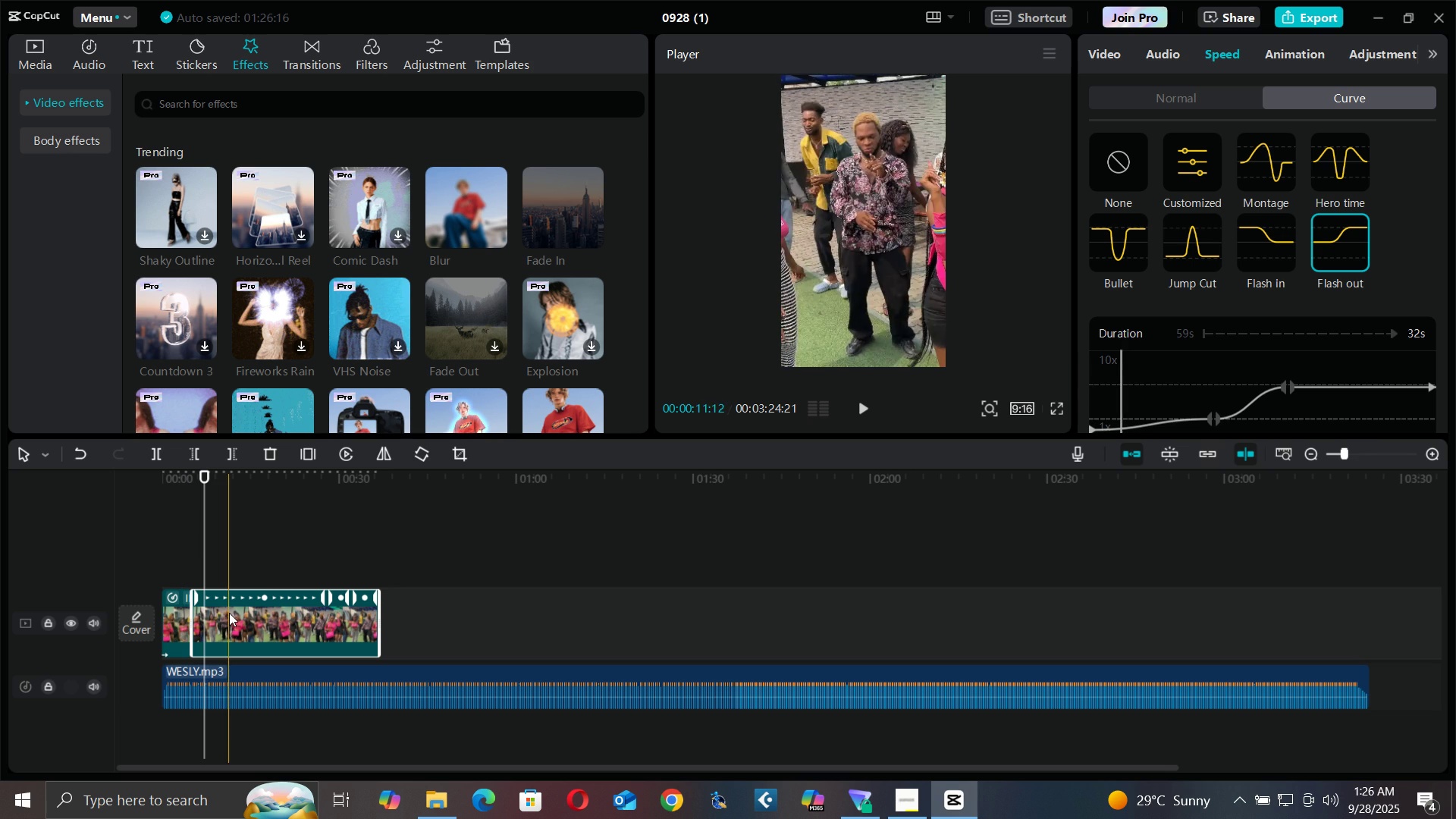 
left_click([229, 613])
 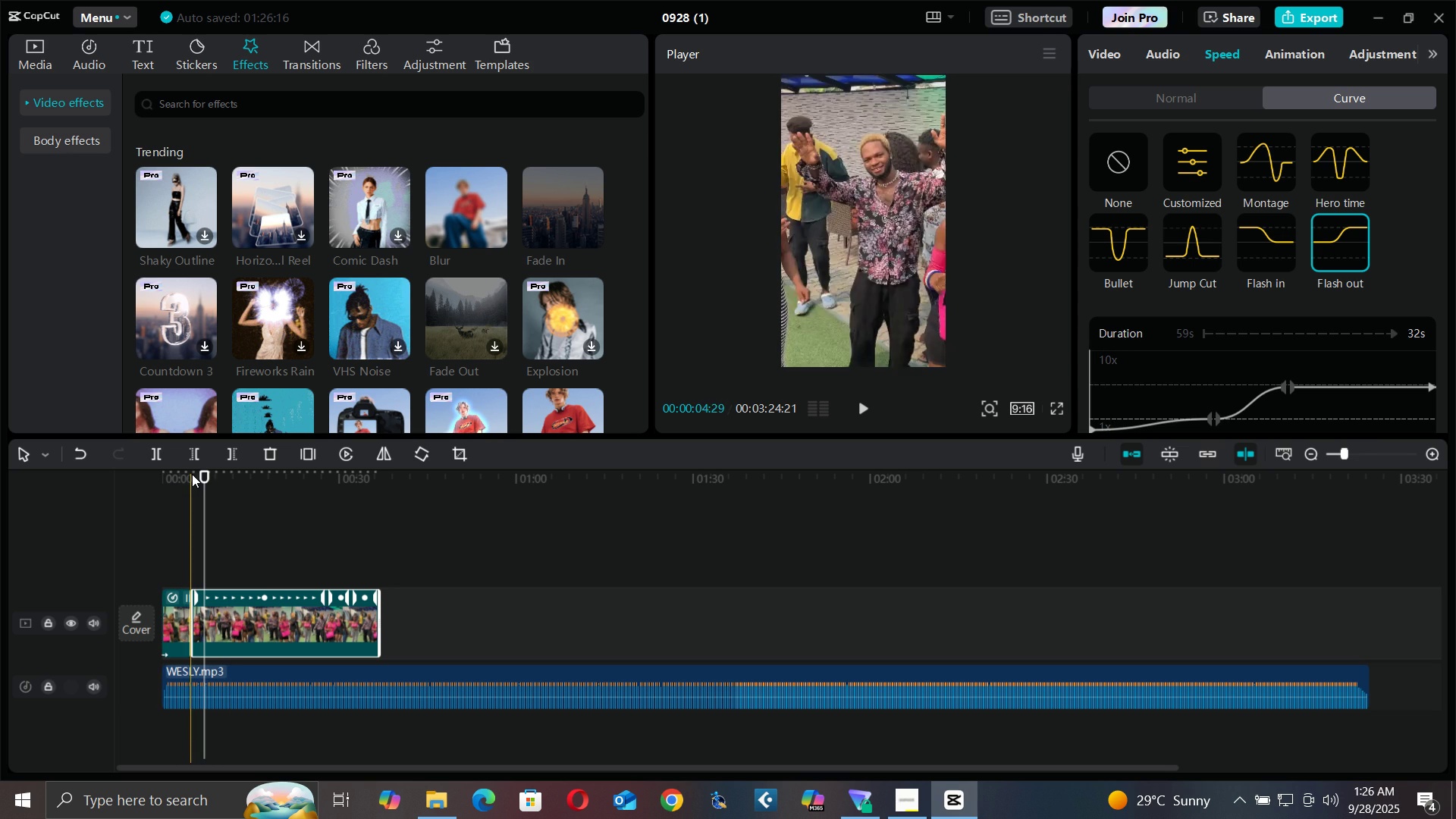 
left_click([193, 475])
 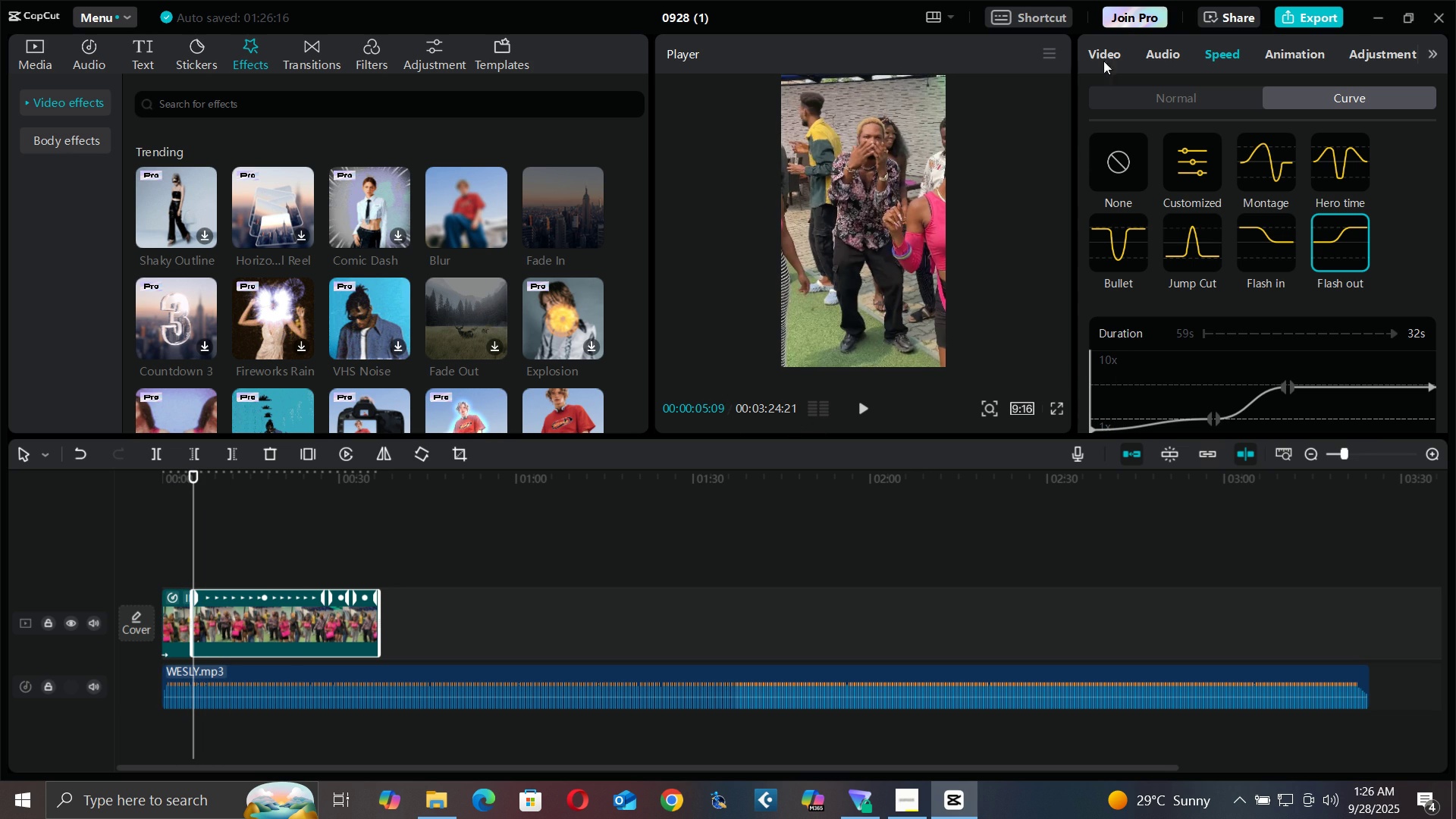 
left_click([1120, 52])
 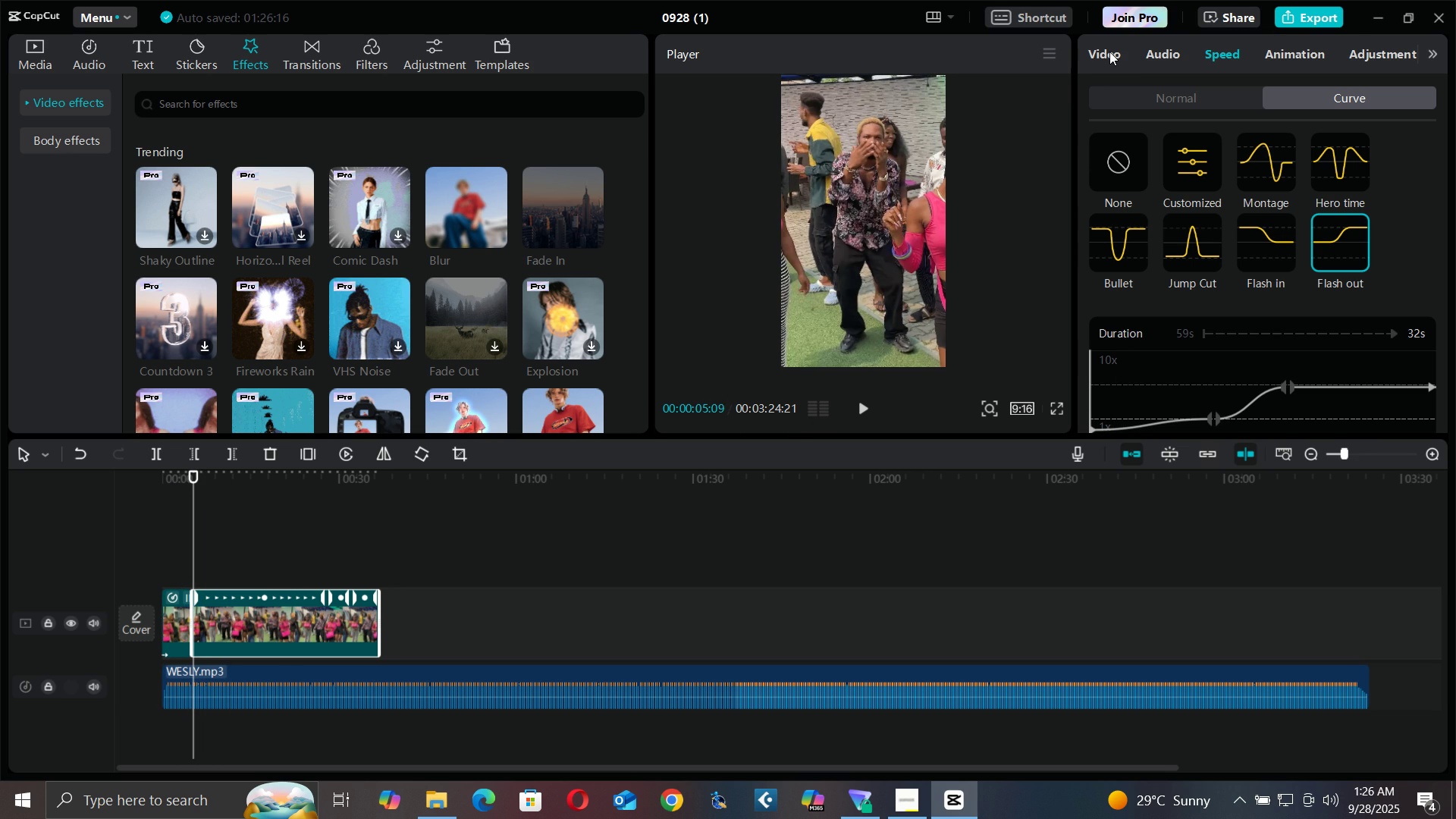 
left_click([1110, 52])
 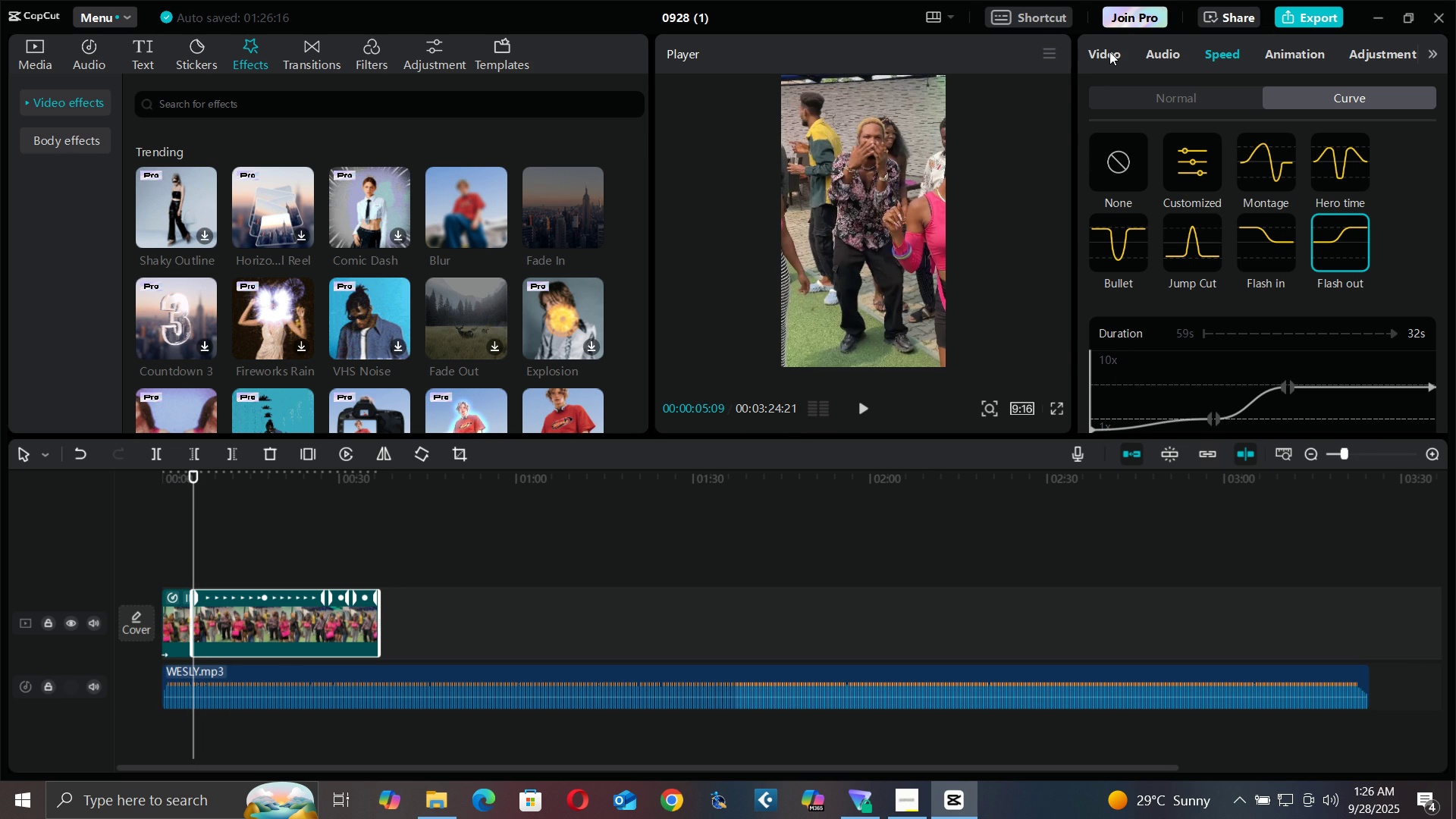 
left_click([1109, 52])
 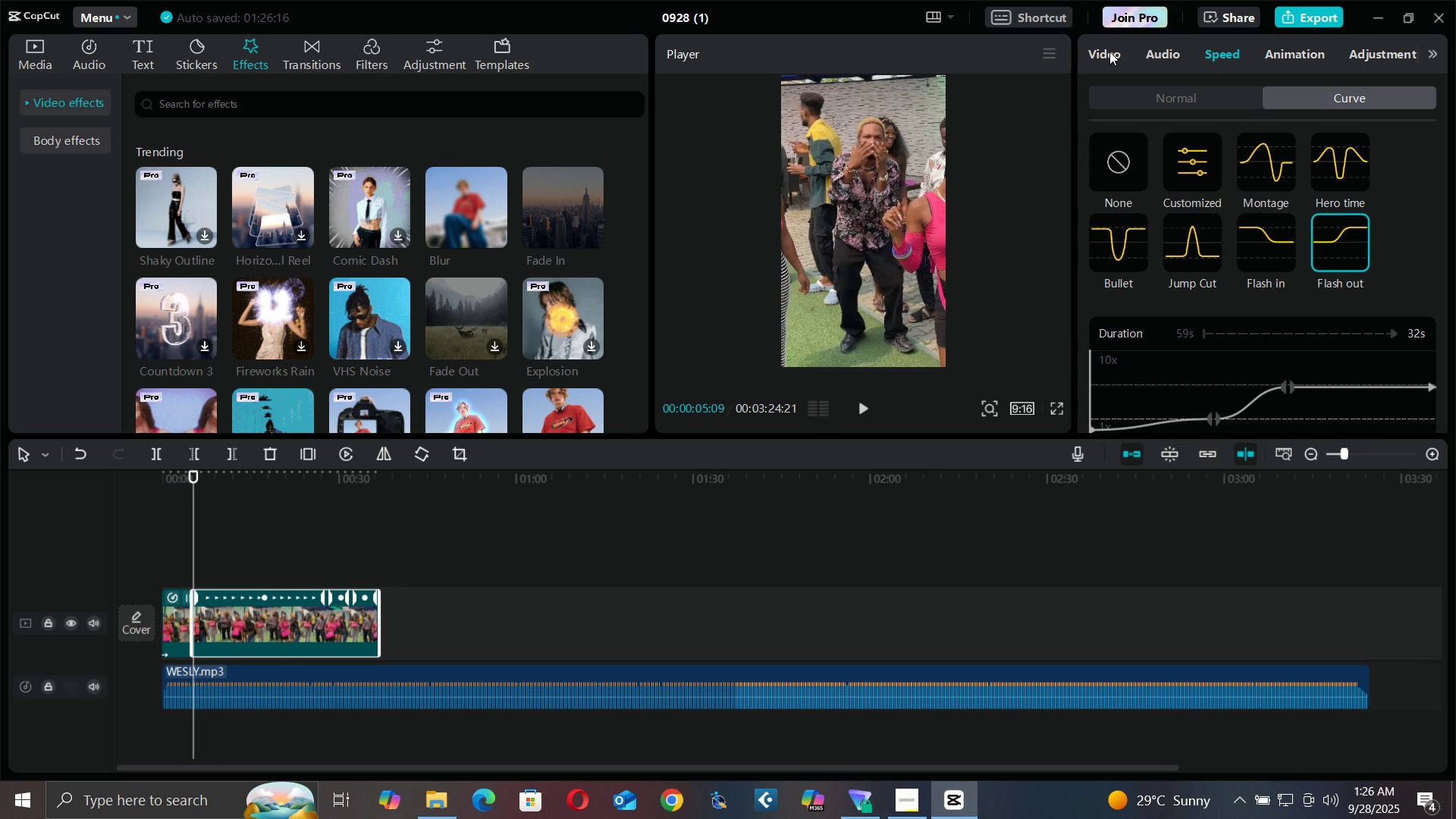 
left_click([1109, 52])
 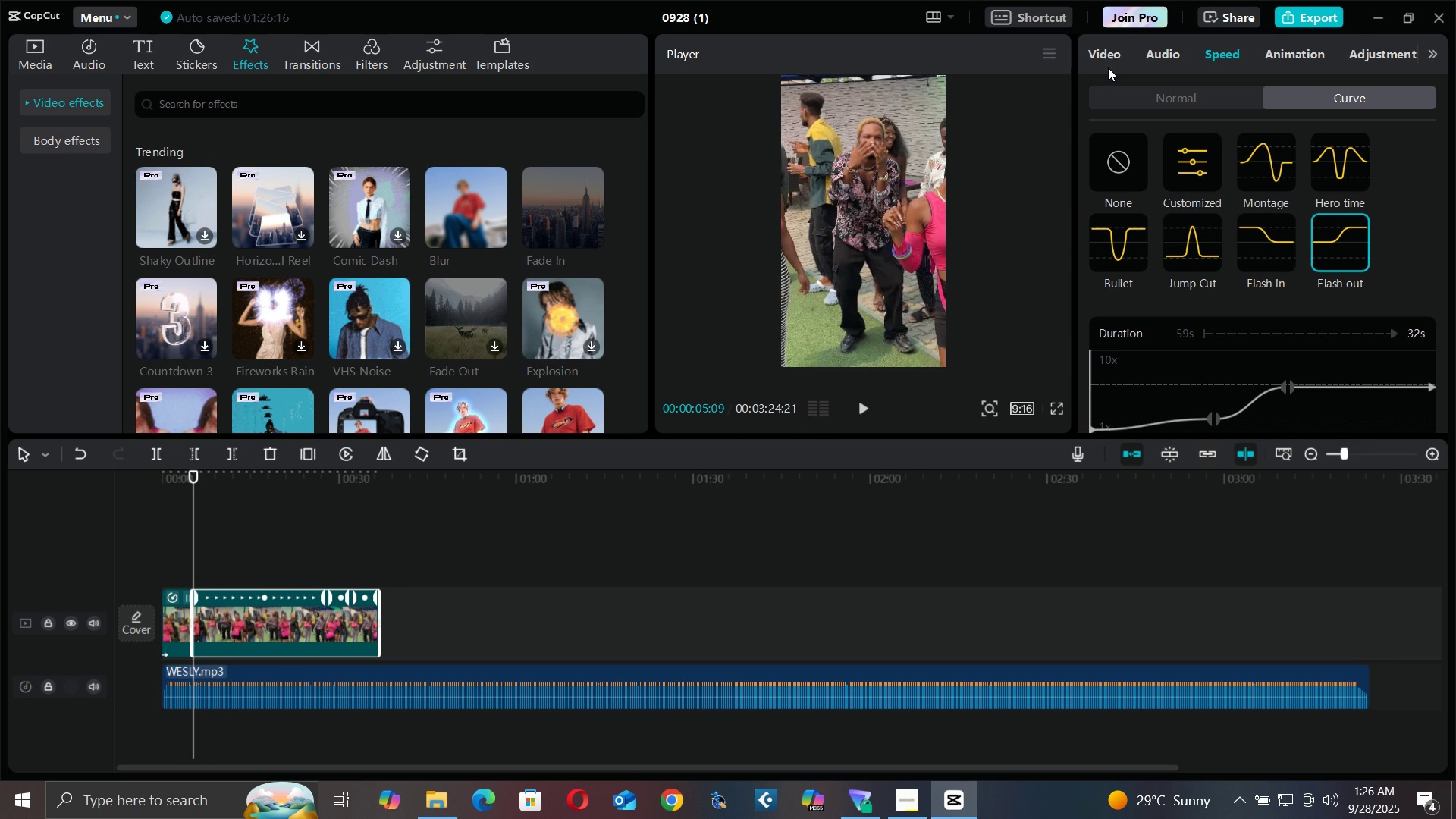 
left_click([1108, 52])
 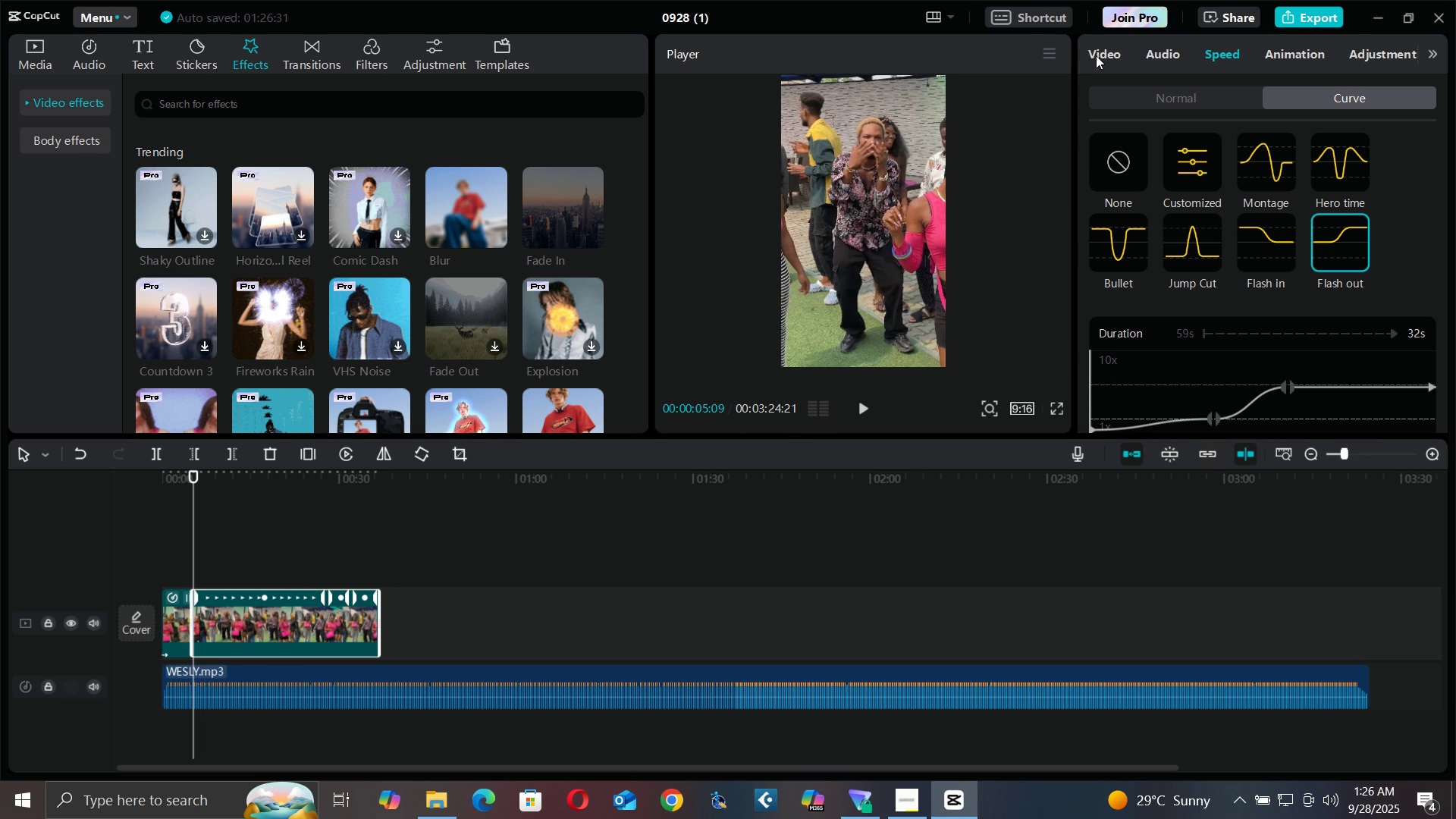 
double_click([1099, 55])
 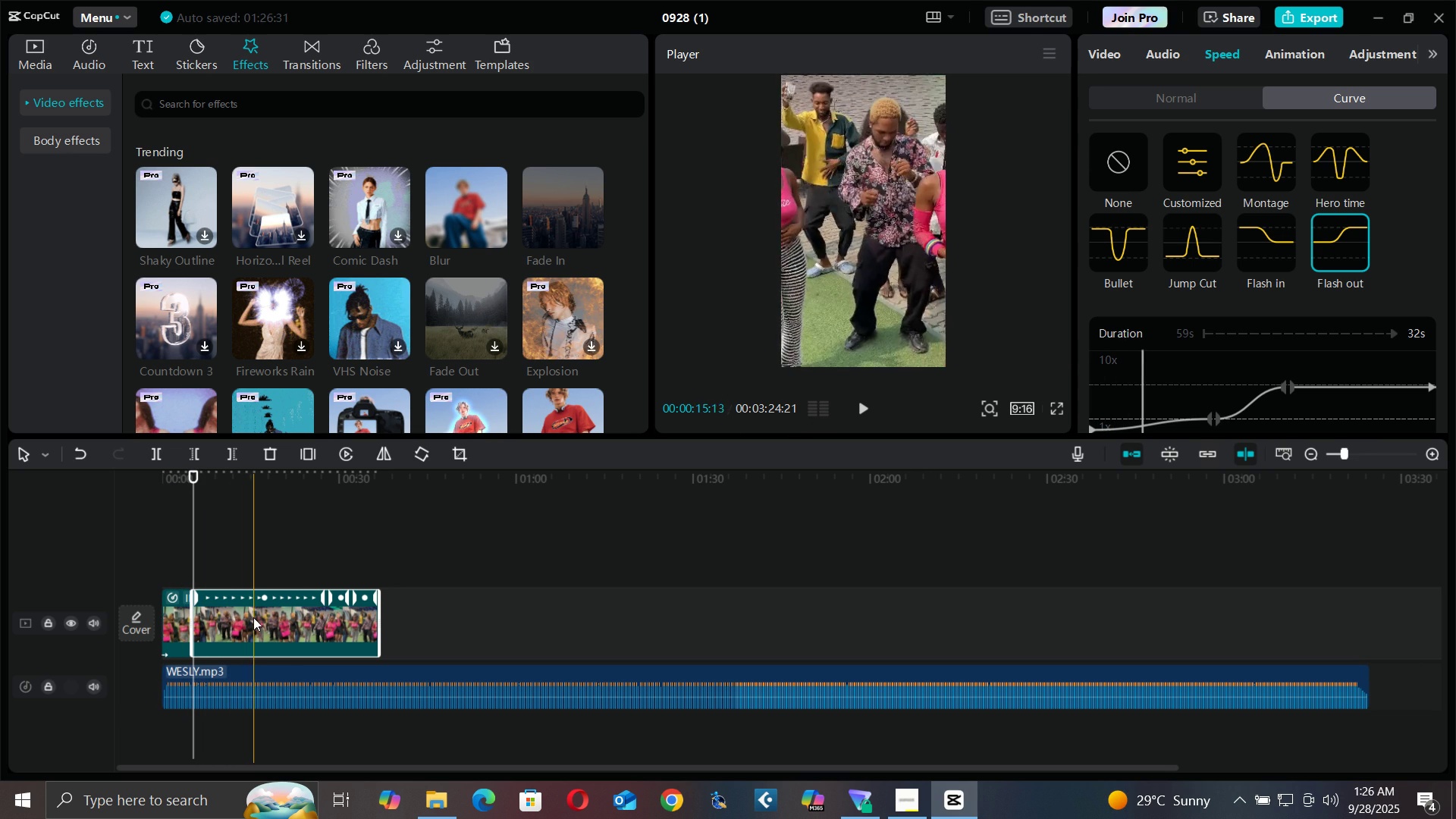 
left_click([254, 617])
 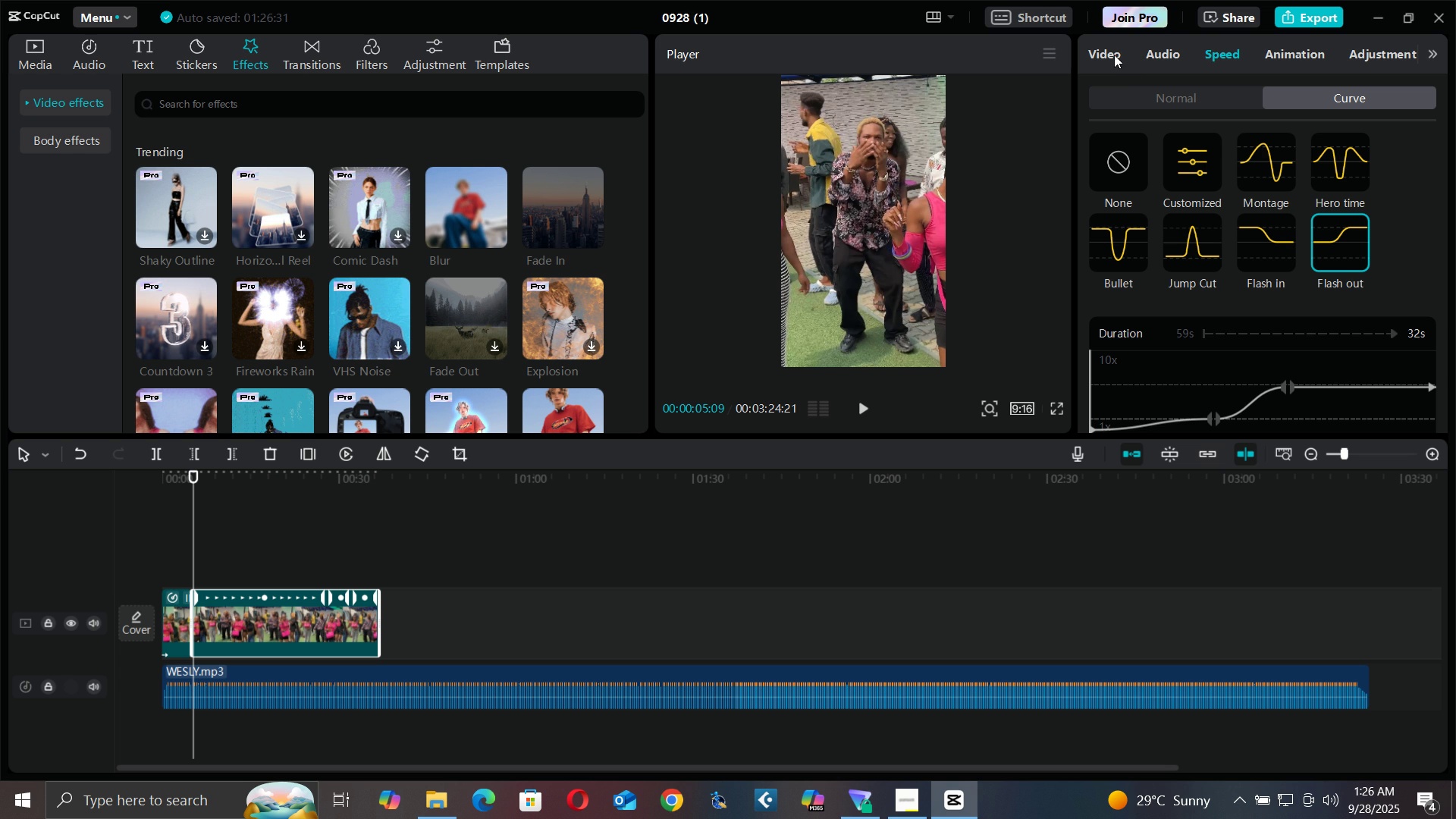 
double_click([1114, 55])
 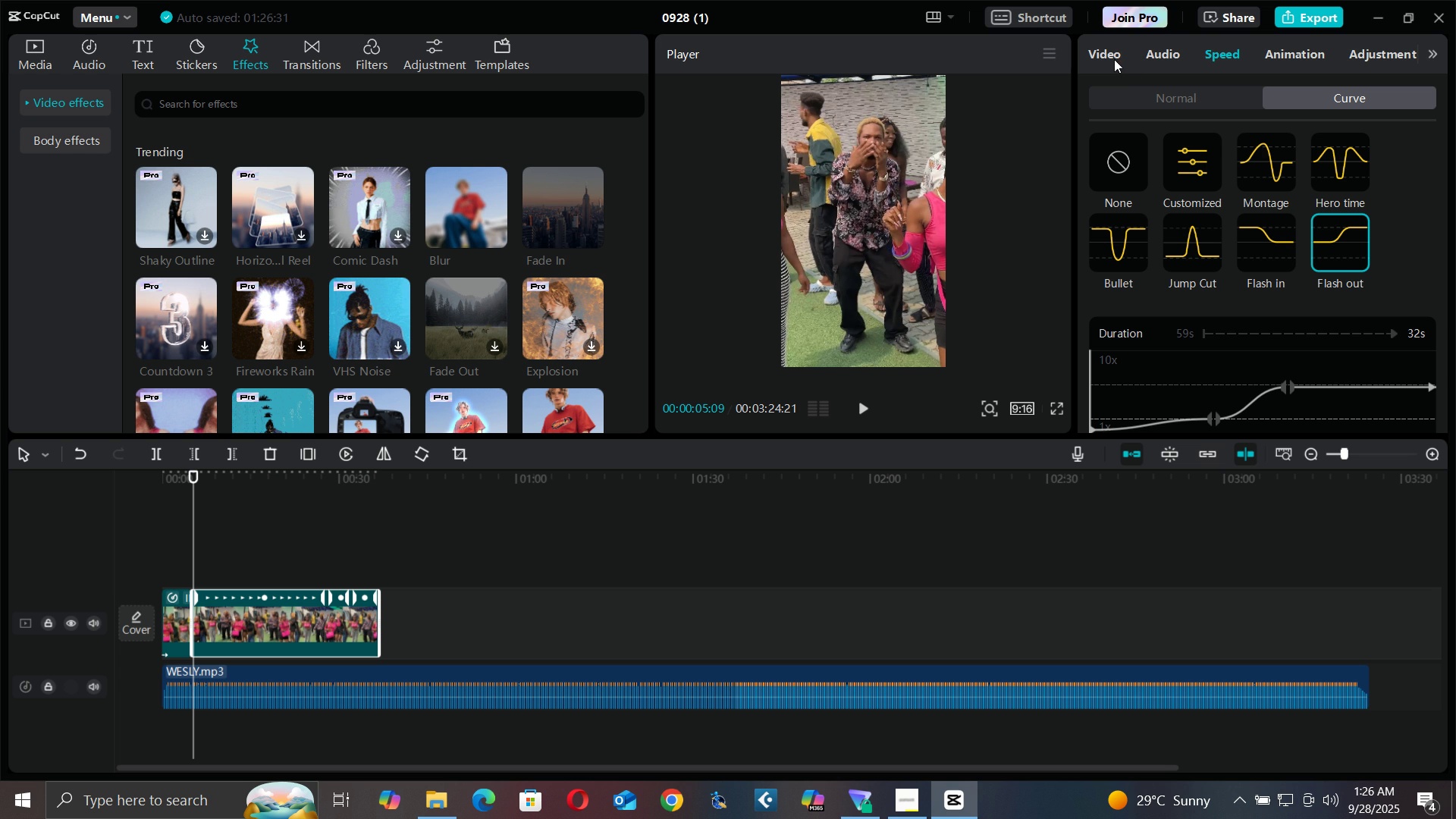 
triple_click([1114, 55])
 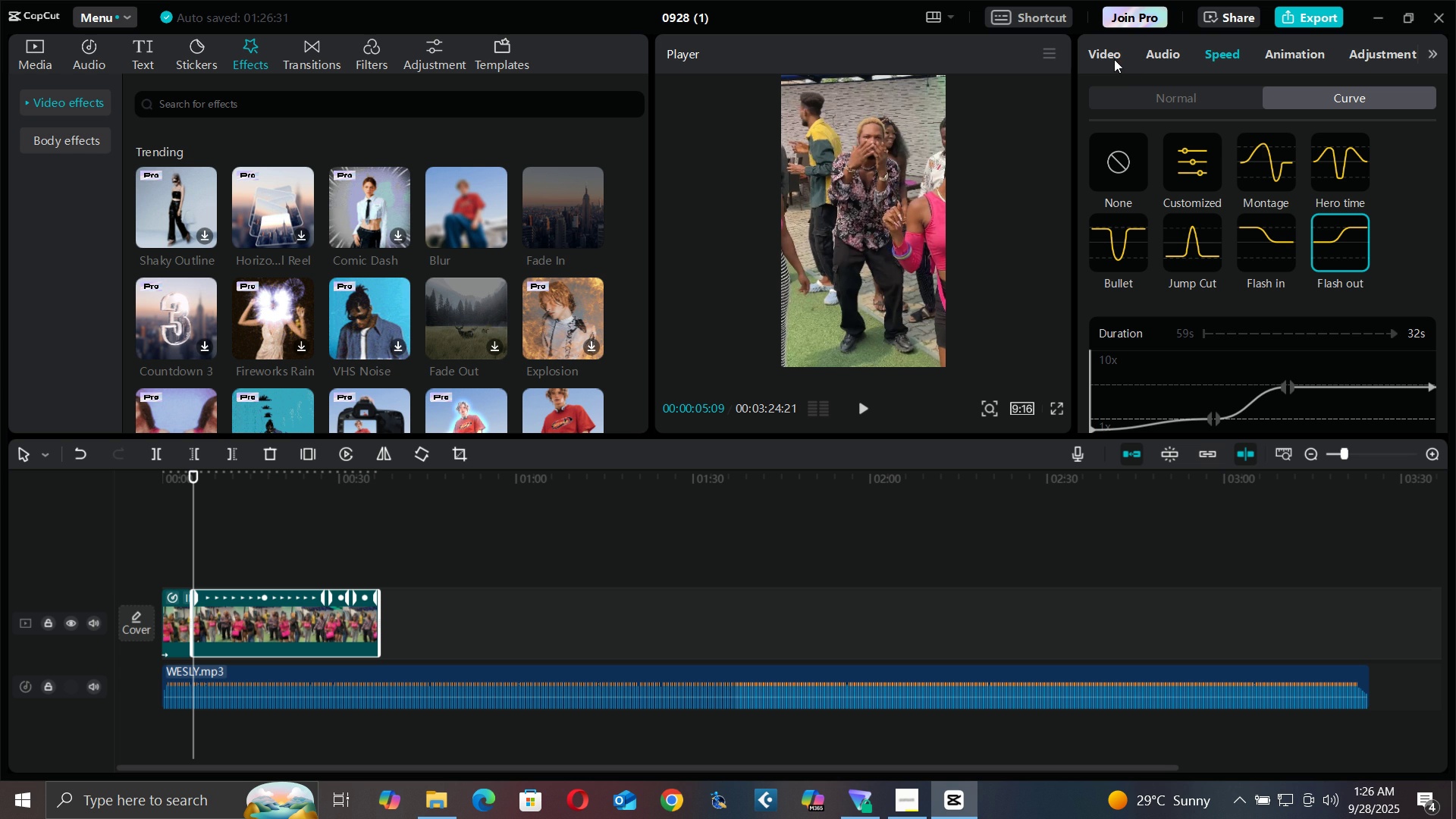 
triple_click([1114, 55])
 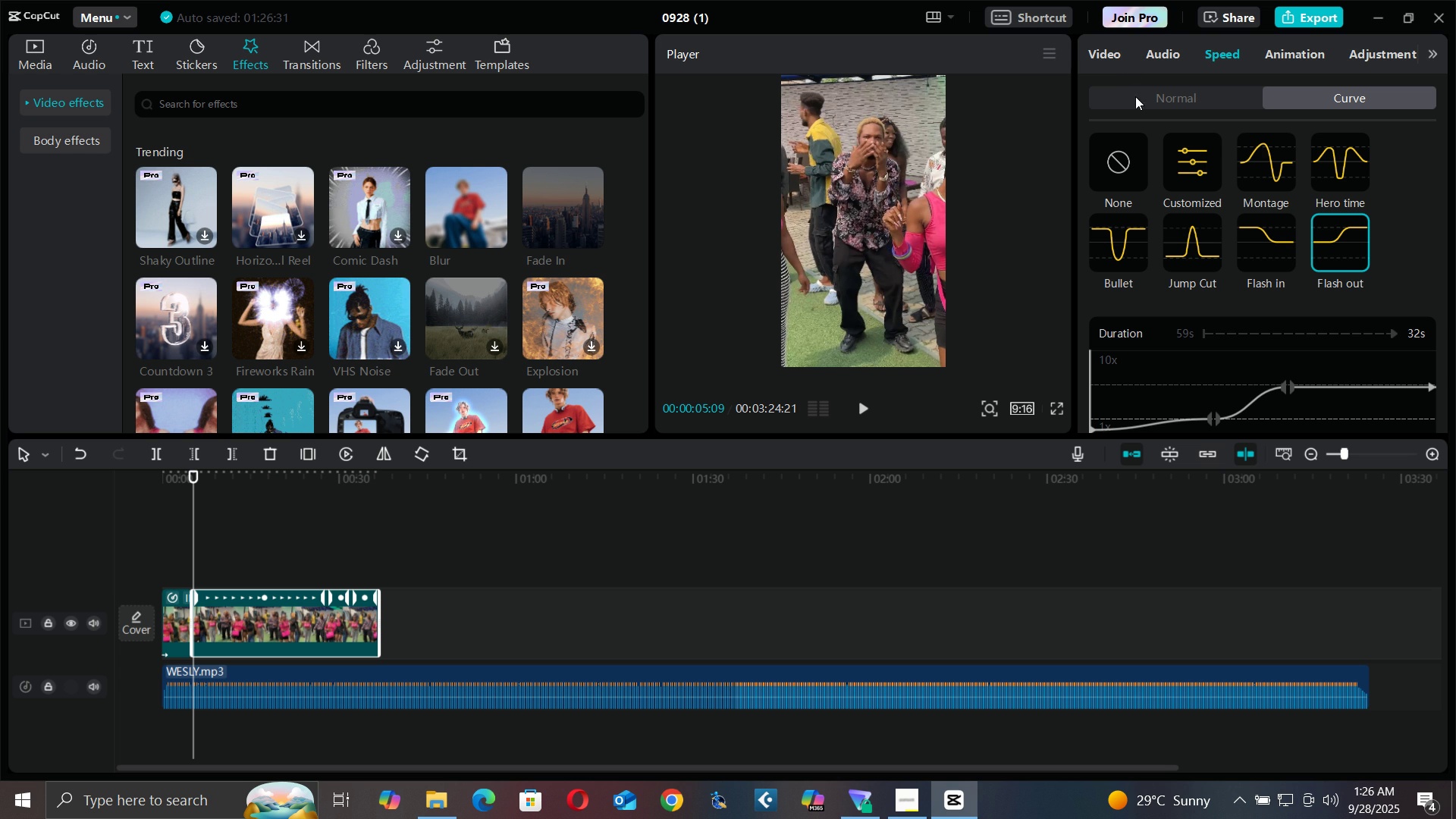 
left_click([1134, 96])
 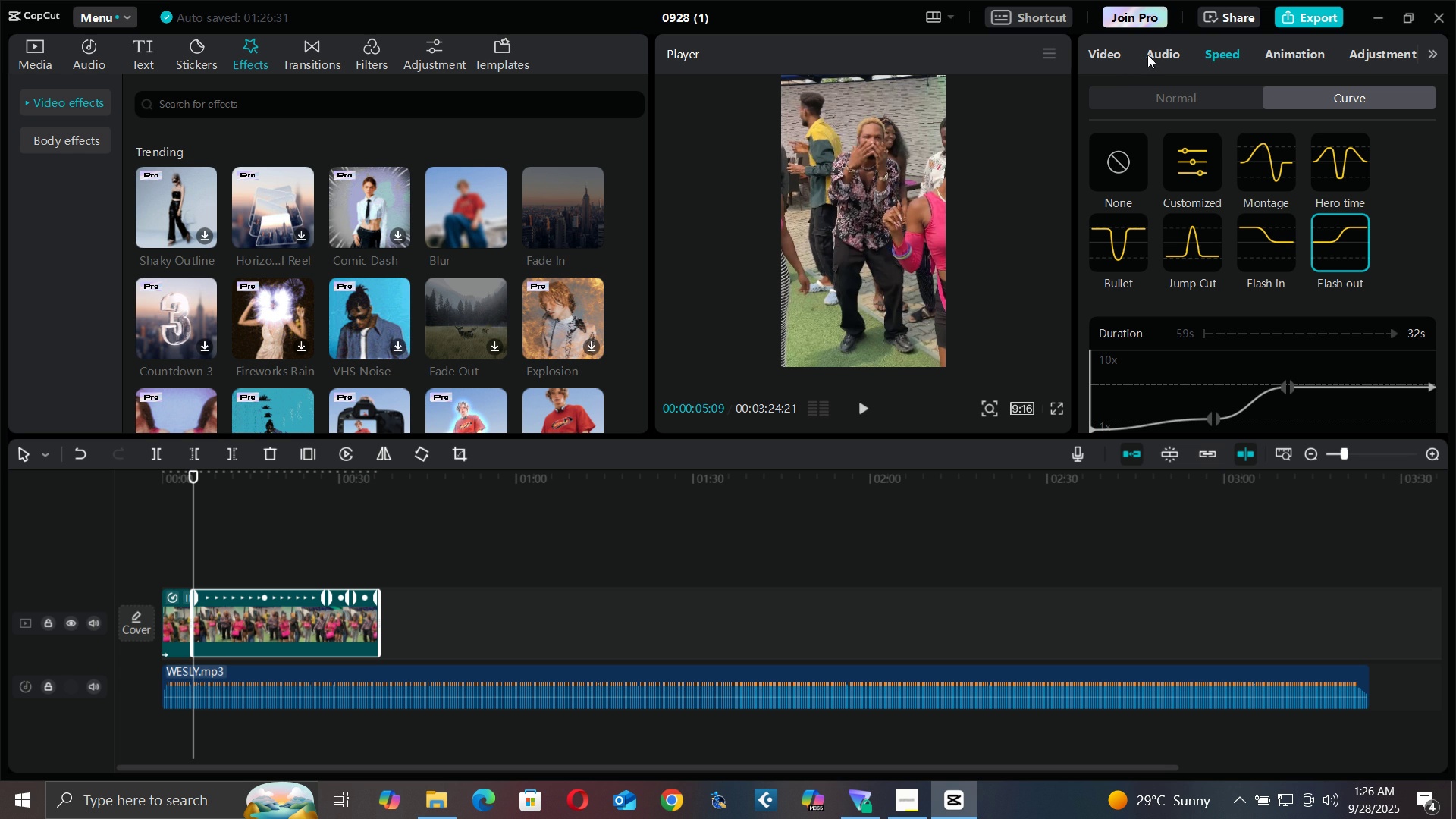 
double_click([1147, 55])
 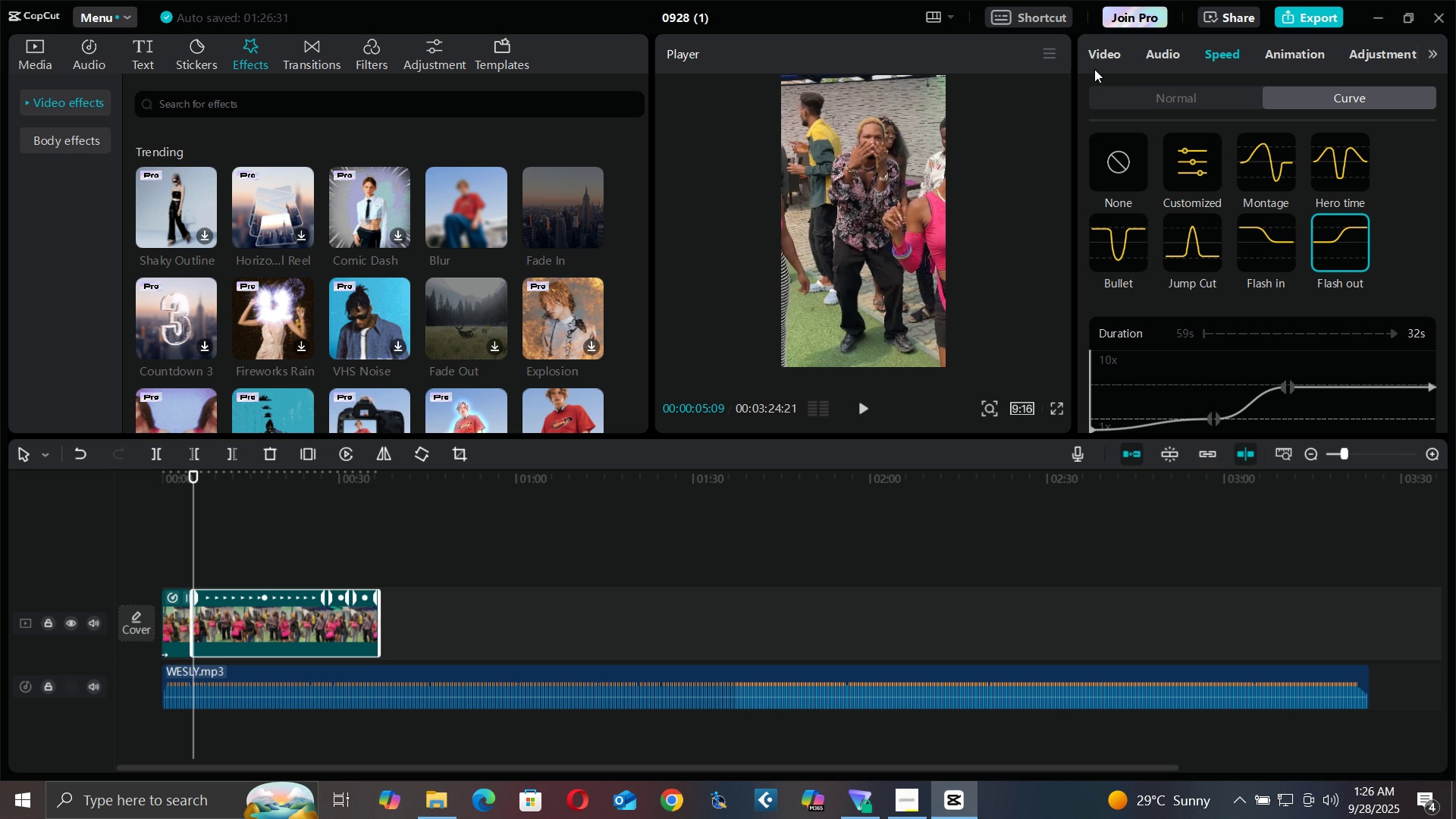 
left_click([1097, 55])